 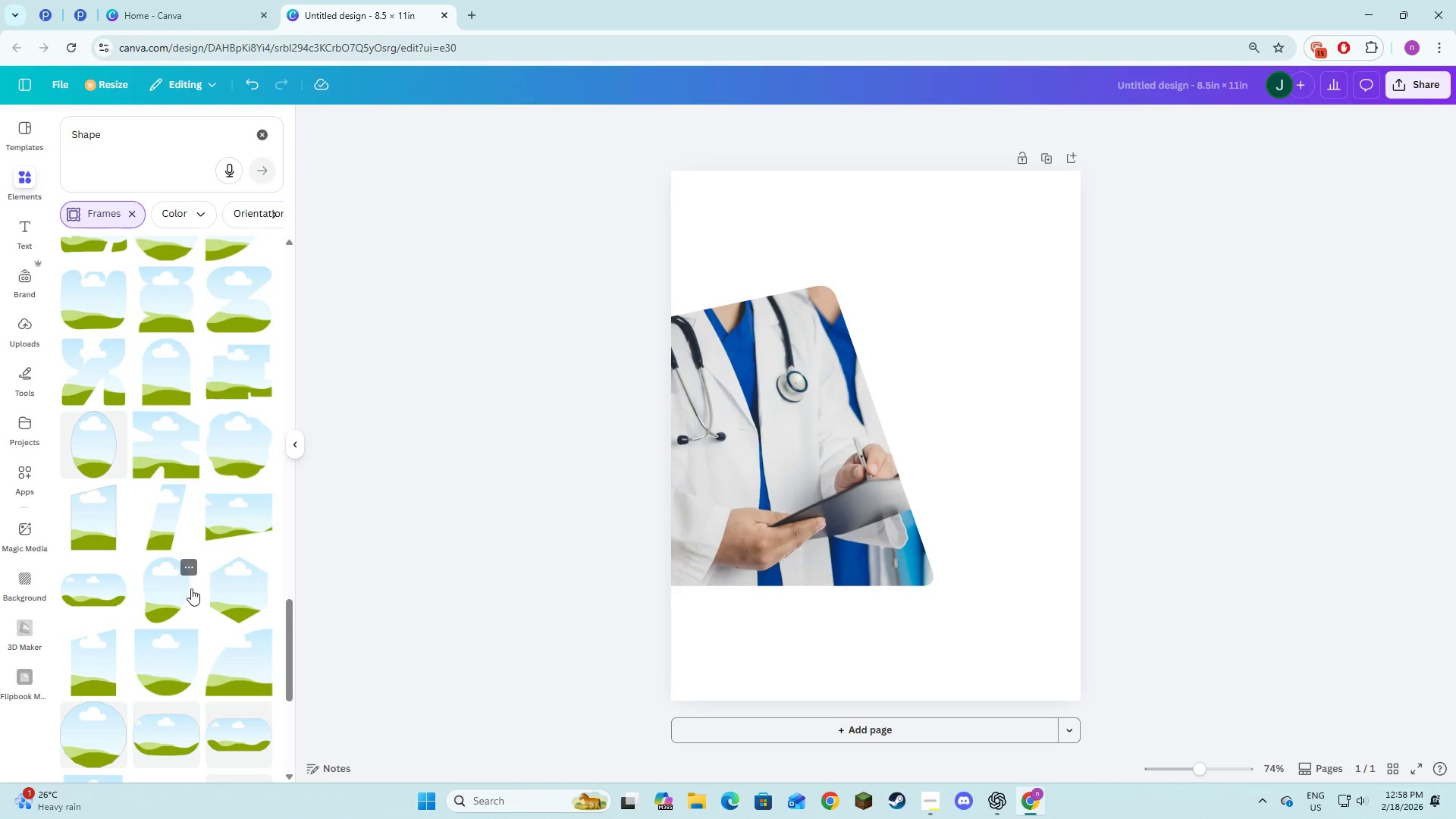 
scroll: coordinate [251, 560], scroll_direction: down, amount: 4.0
 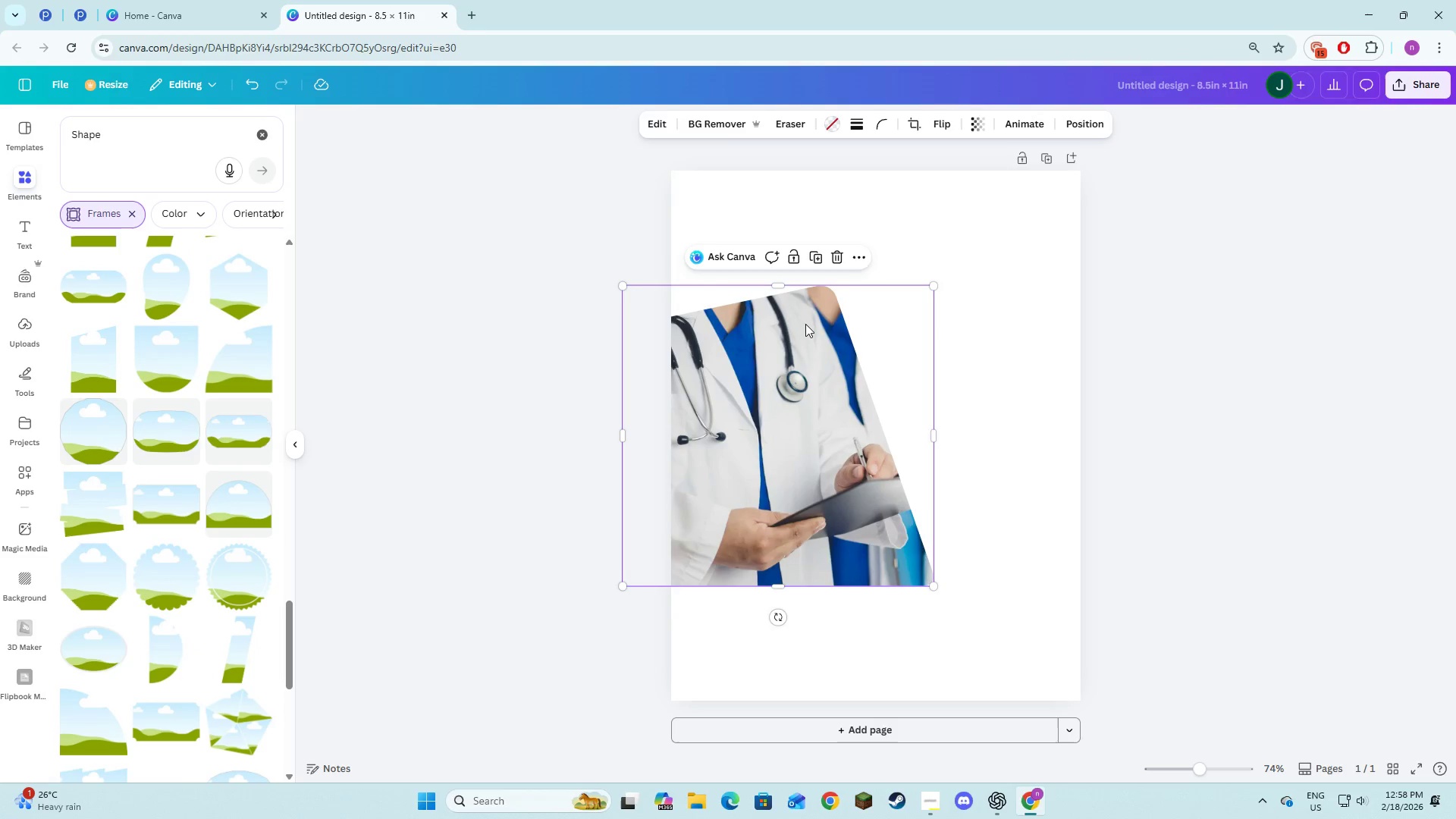 
left_click([836, 254])
 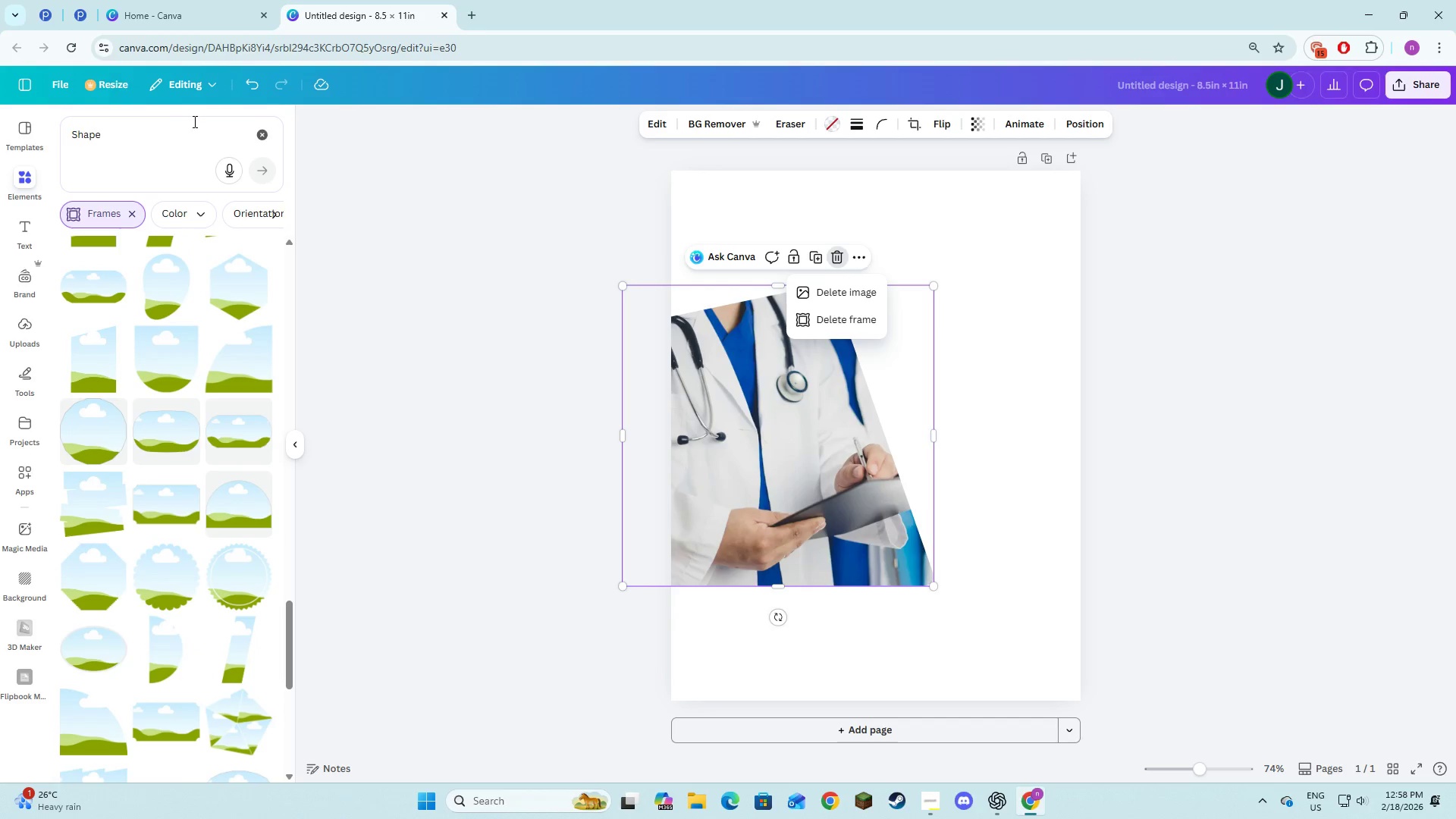 
left_click_drag(start_coordinate=[211, 119], to_coordinate=[215, 122])
 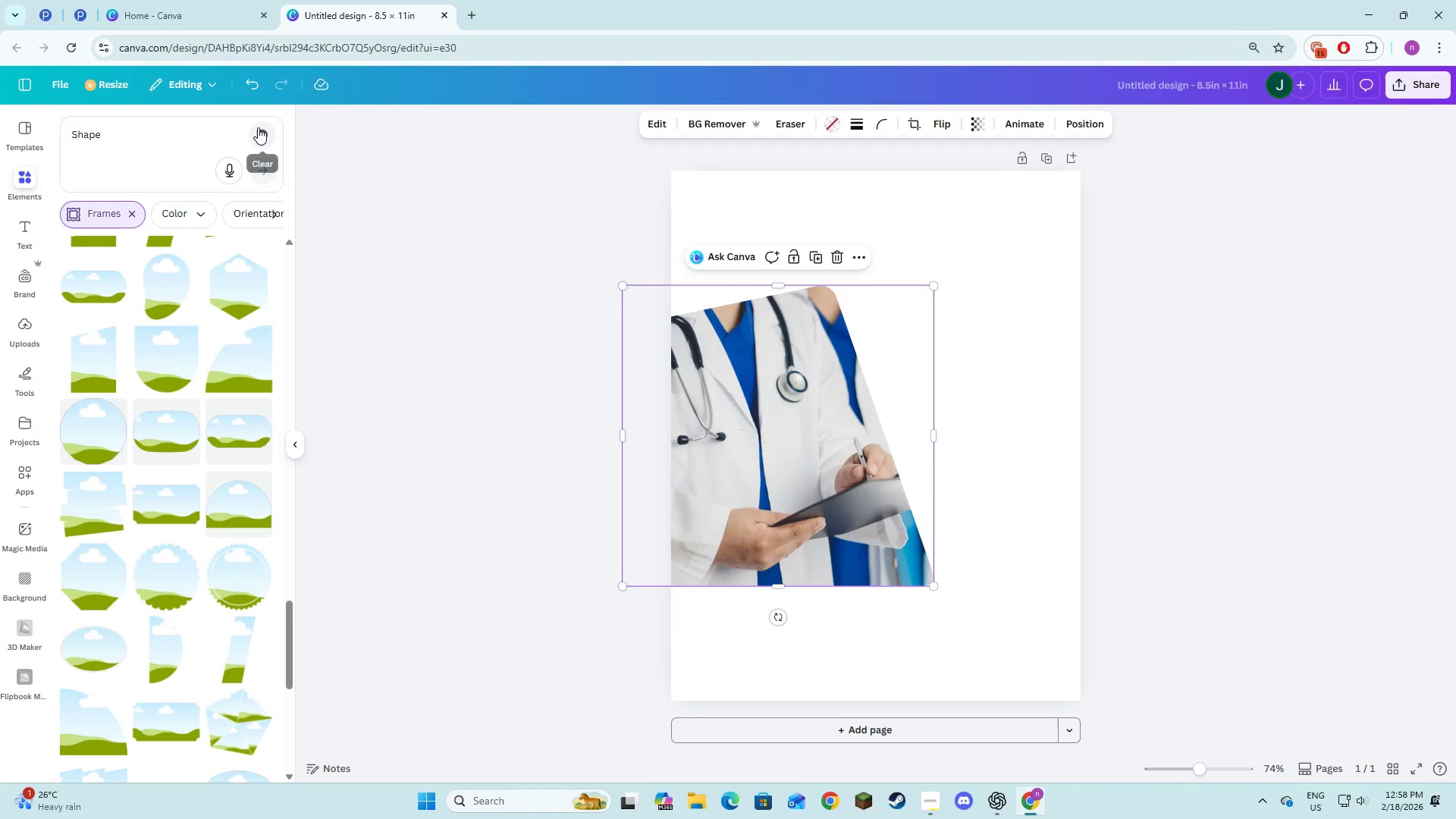 
left_click([258, 127])
 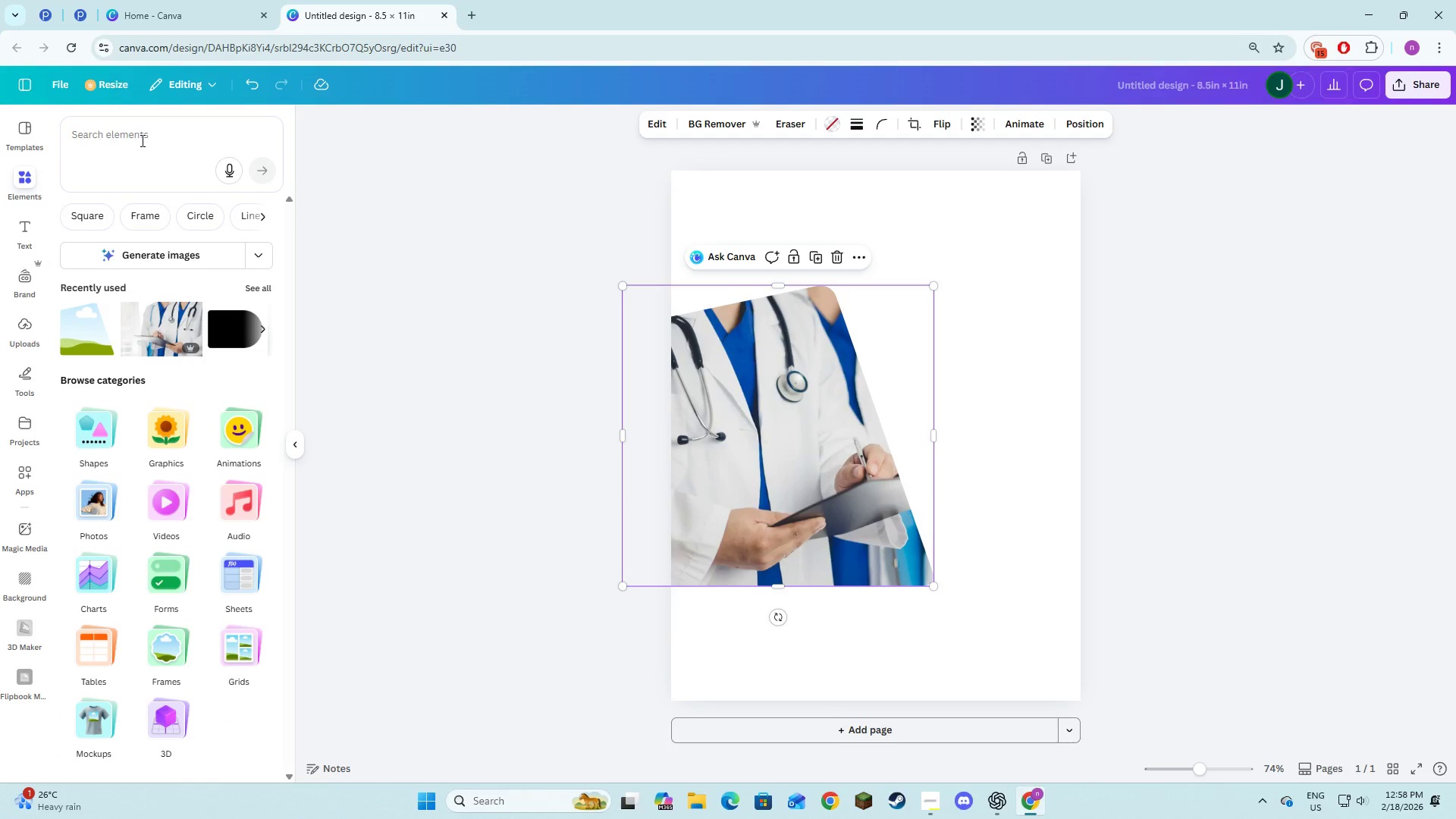 
left_click([141, 140])
 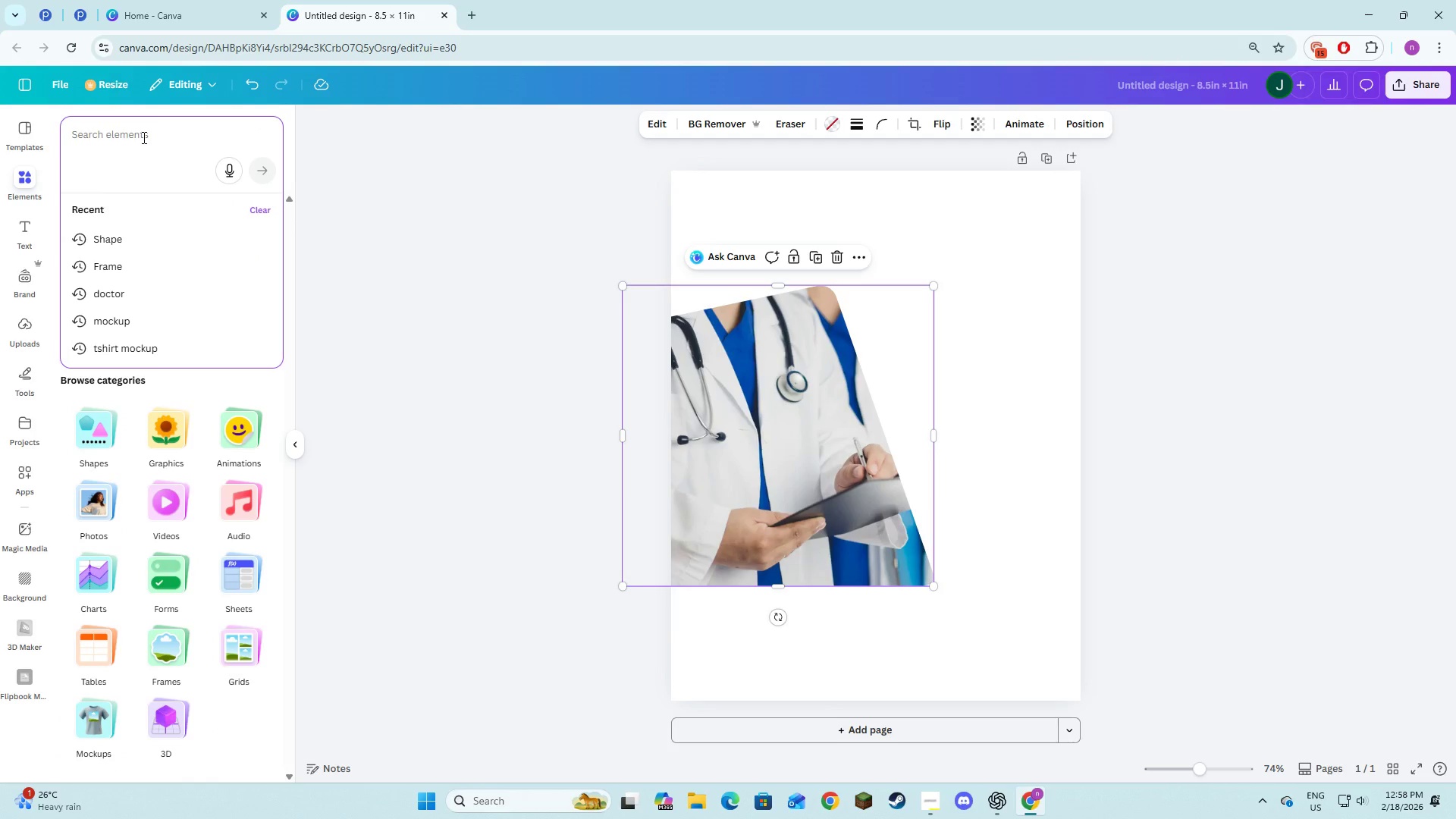 
type(doctor)
 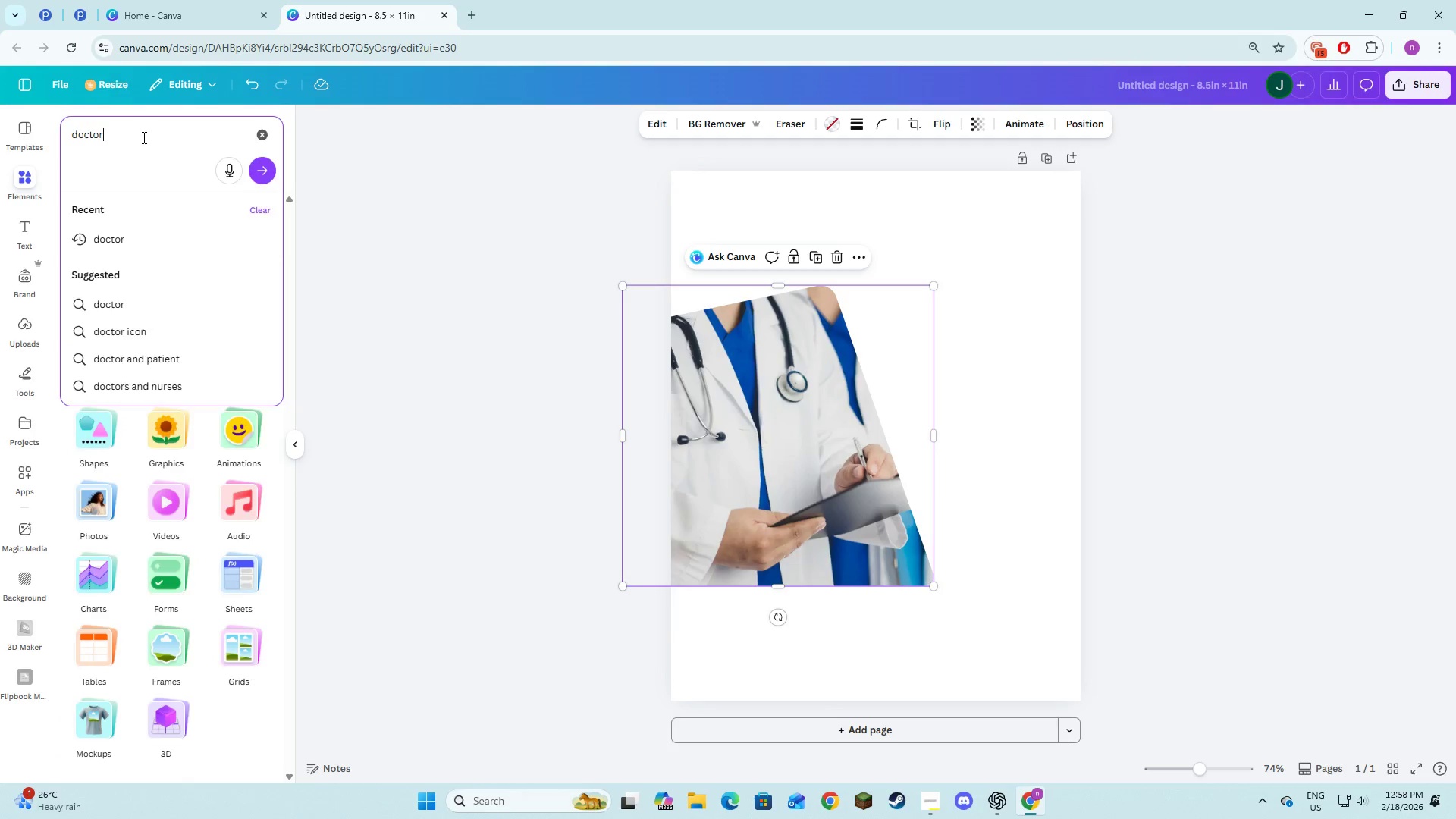 
key(Enter)
 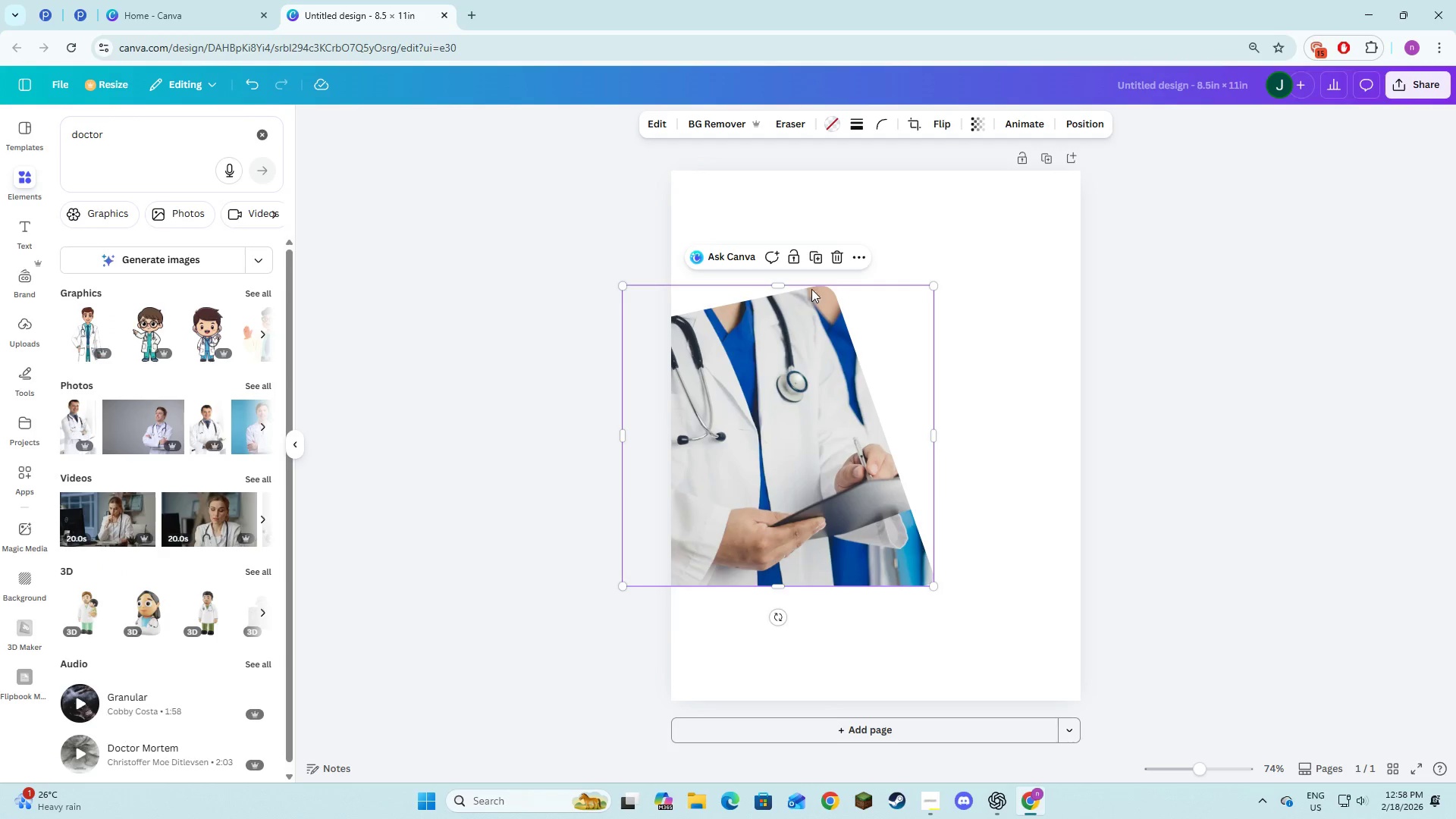 
left_click([828, 261])
 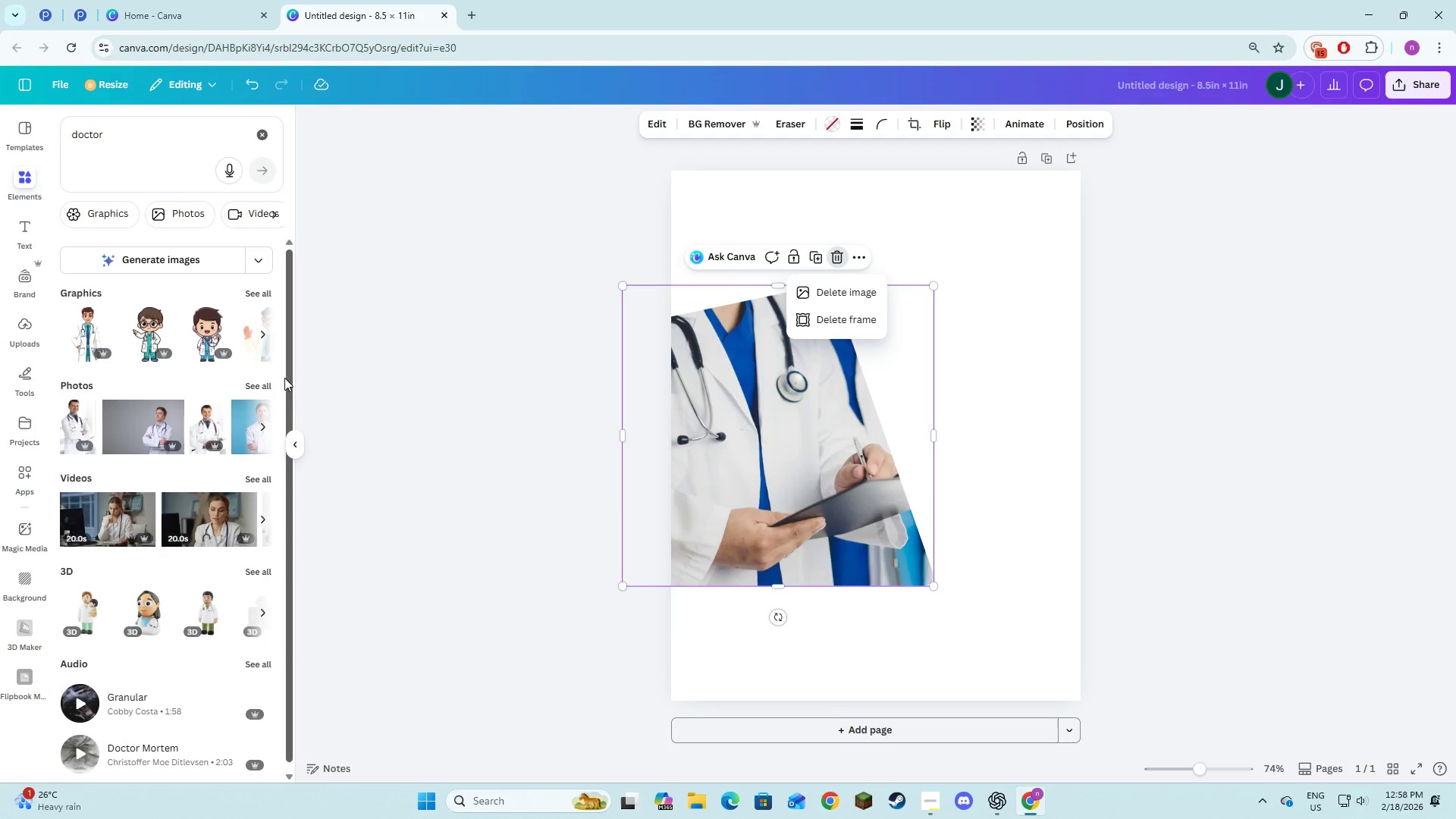 
left_click([263, 390])
 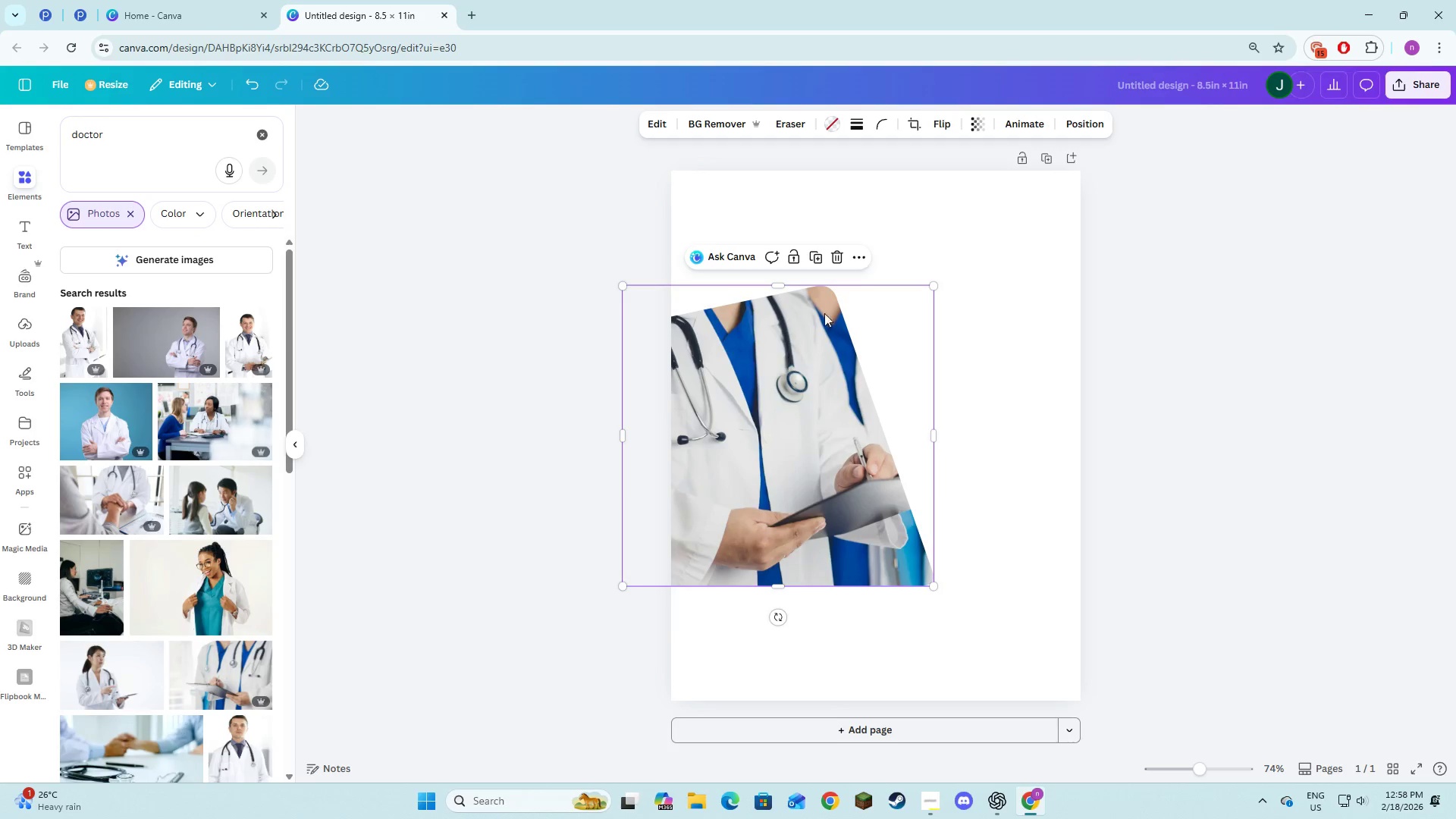 
left_click([839, 251])
 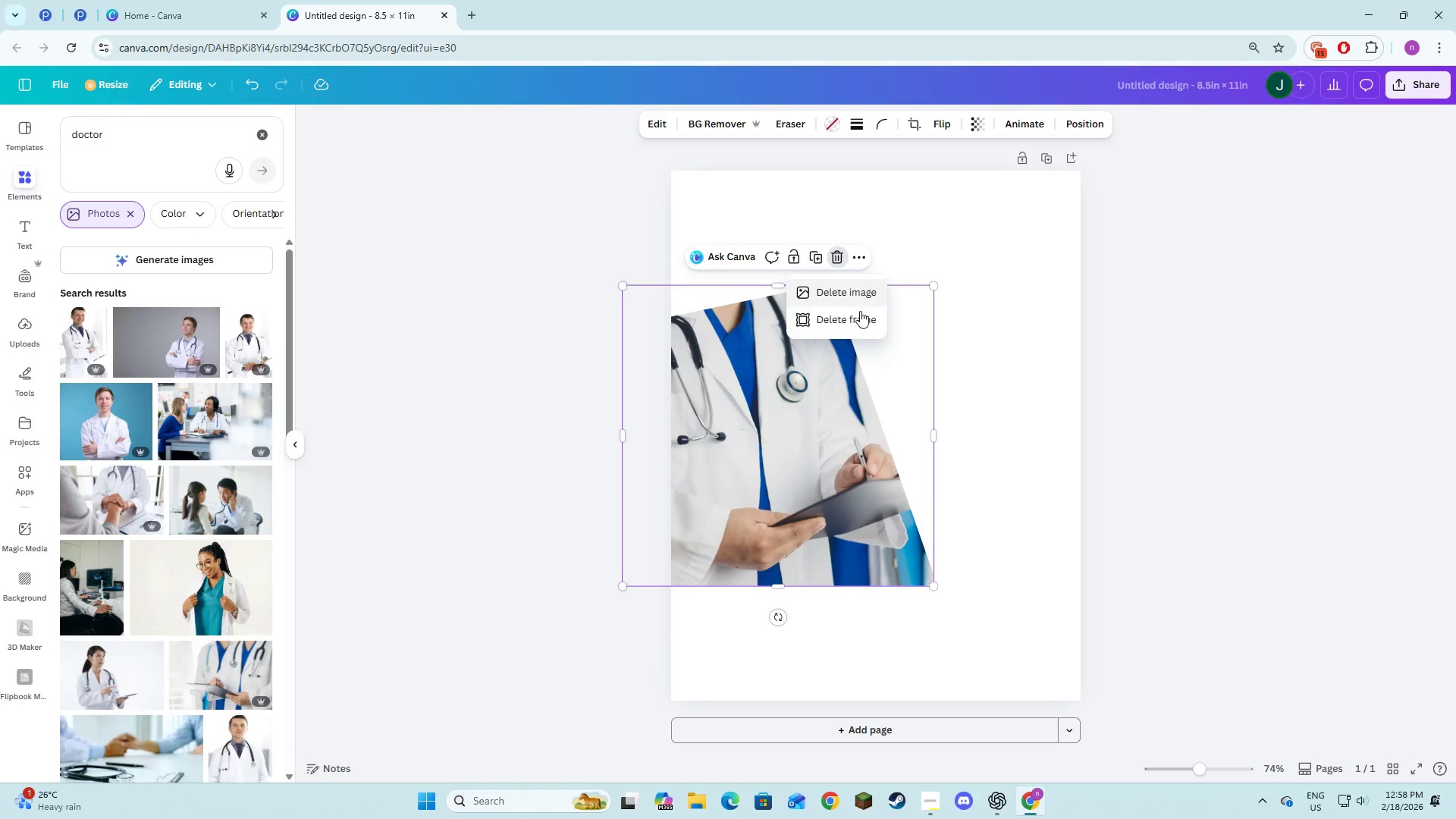 
left_click([858, 319])
 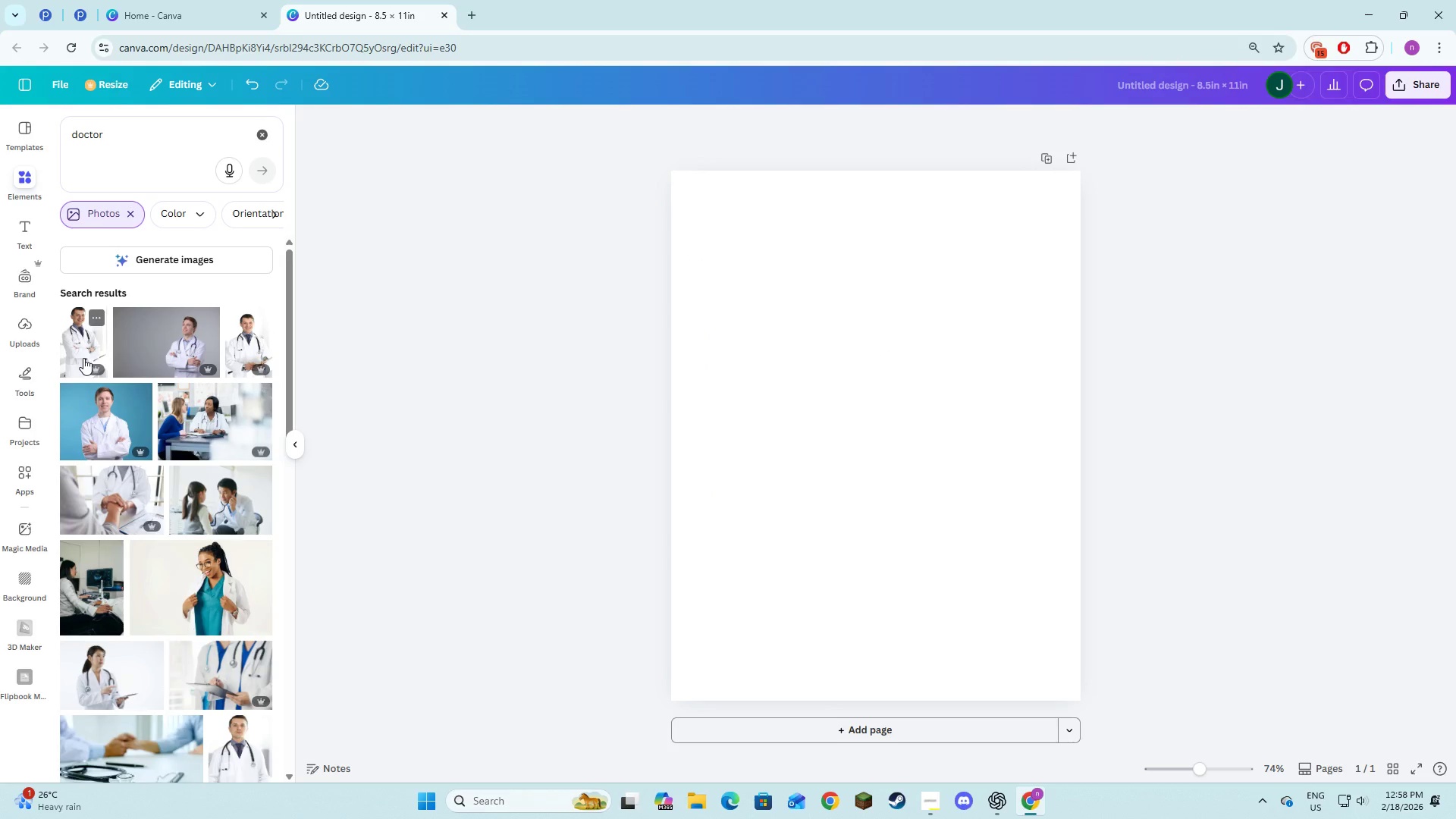 
left_click([71, 350])
 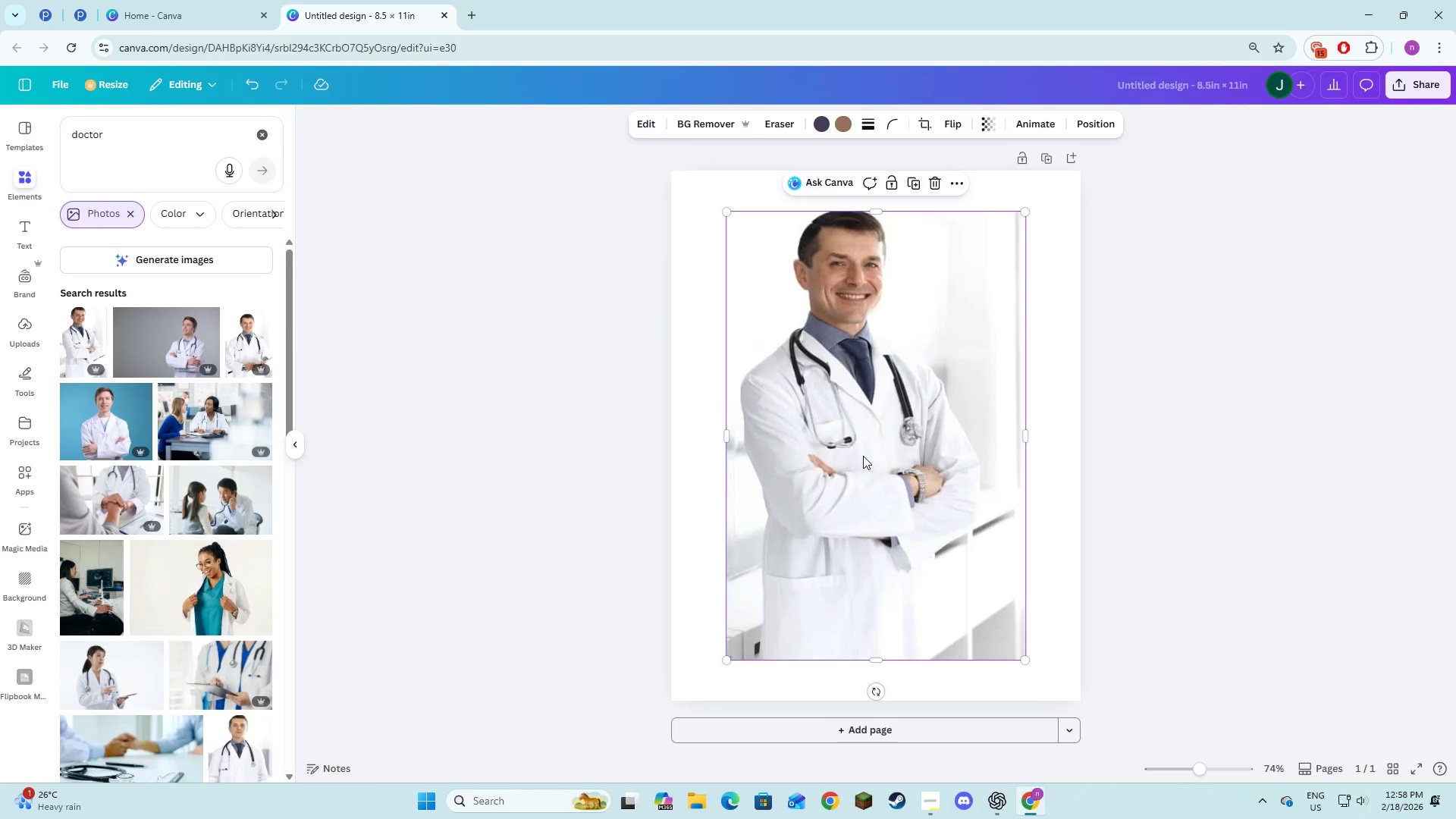 
left_click_drag(start_coordinate=[864, 457], to_coordinate=[786, 473])
 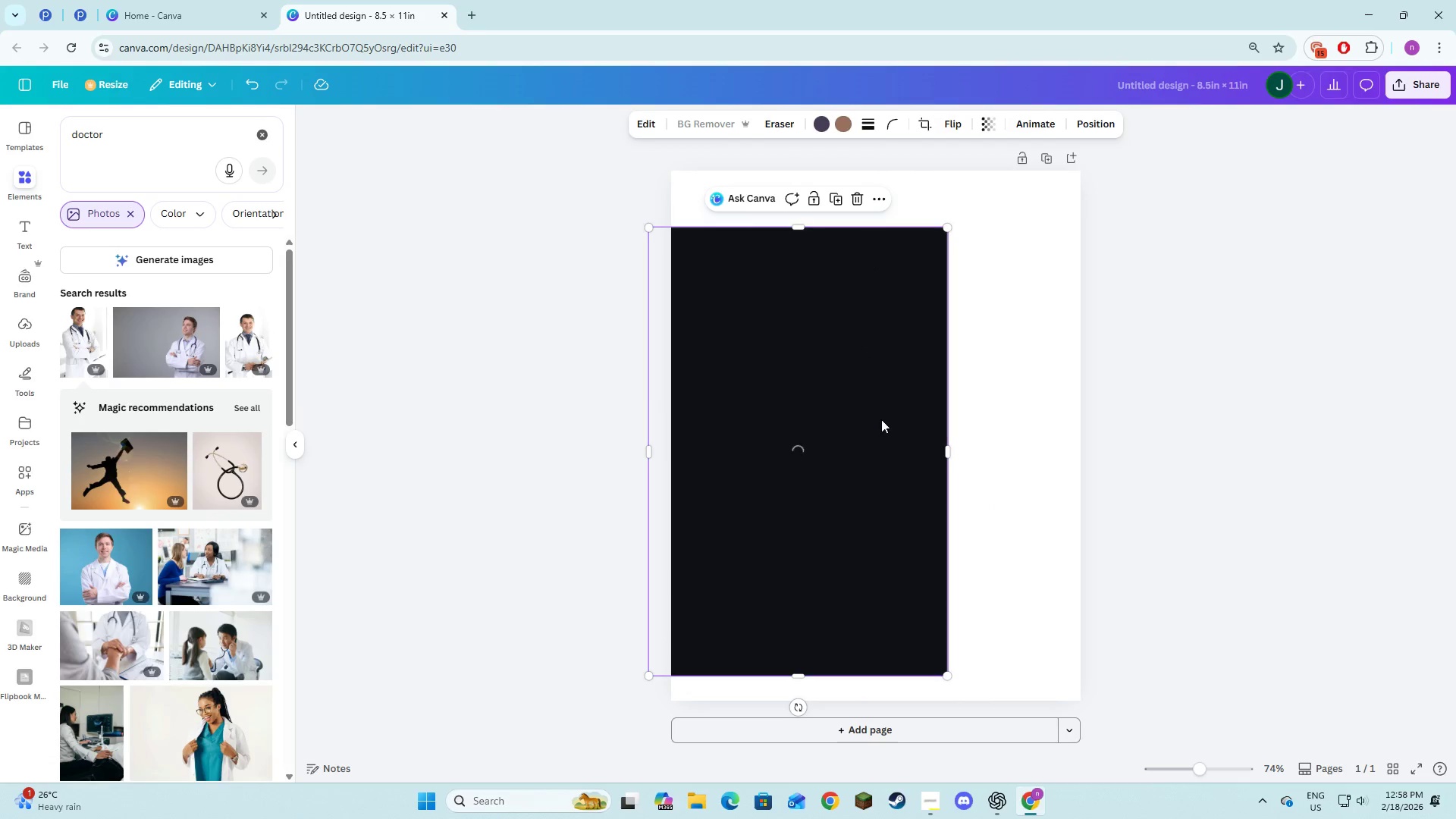 
left_click_drag(start_coordinate=[813, 444], to_coordinate=[799, 444])
 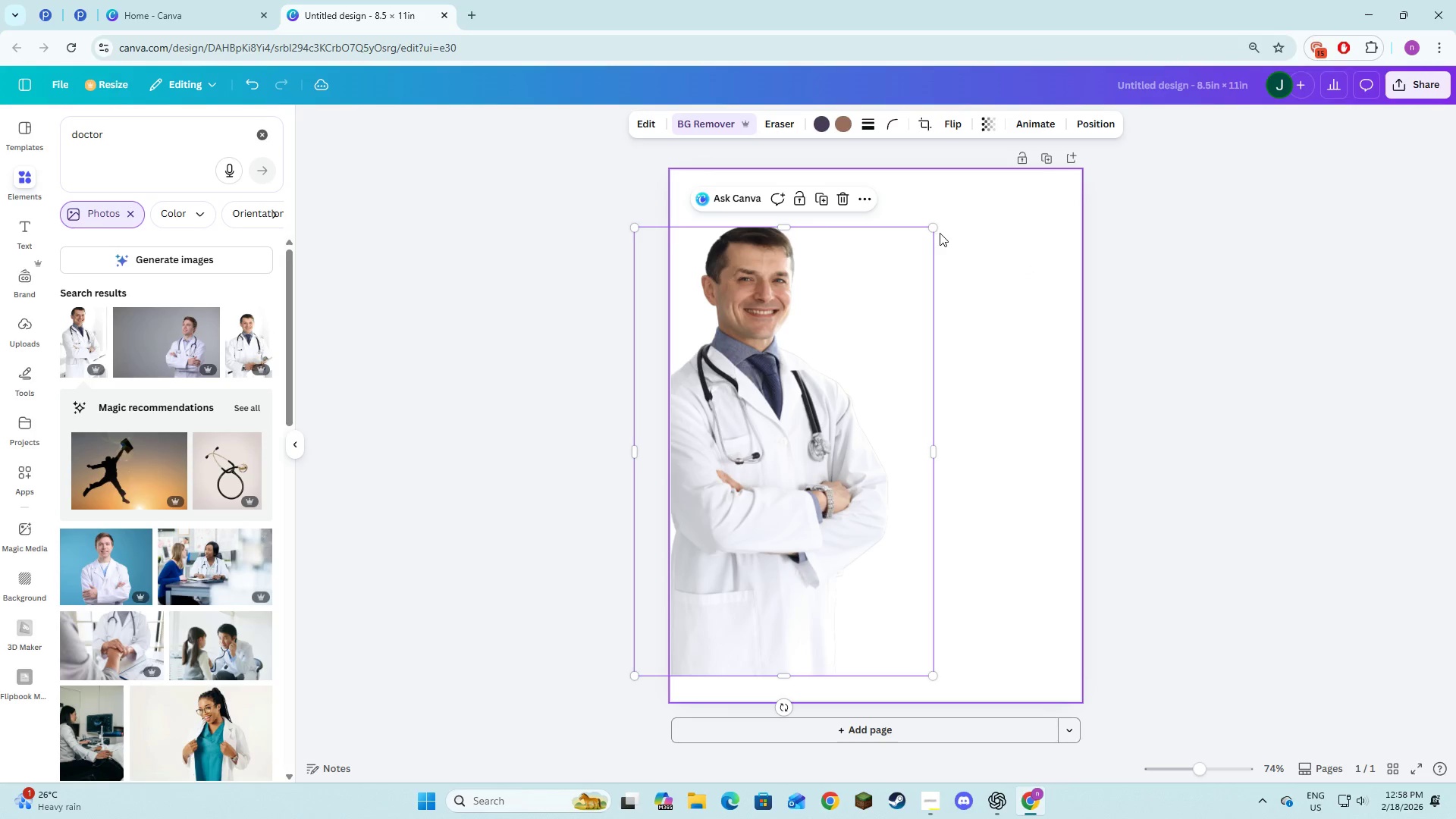 
left_click_drag(start_coordinate=[932, 228], to_coordinate=[921, 253])
 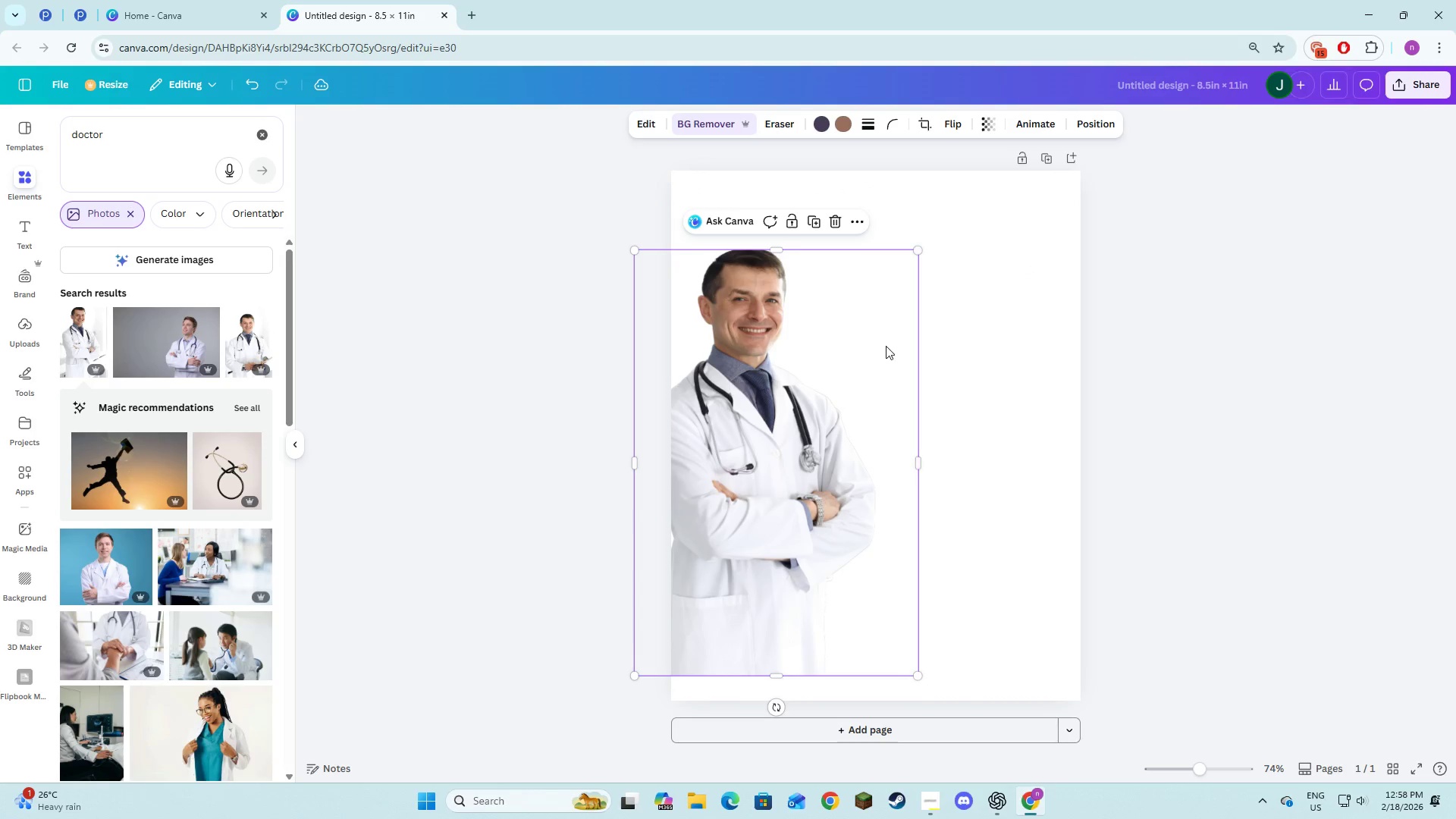 
left_click_drag(start_coordinate=[886, 346], to_coordinate=[880, 331])
 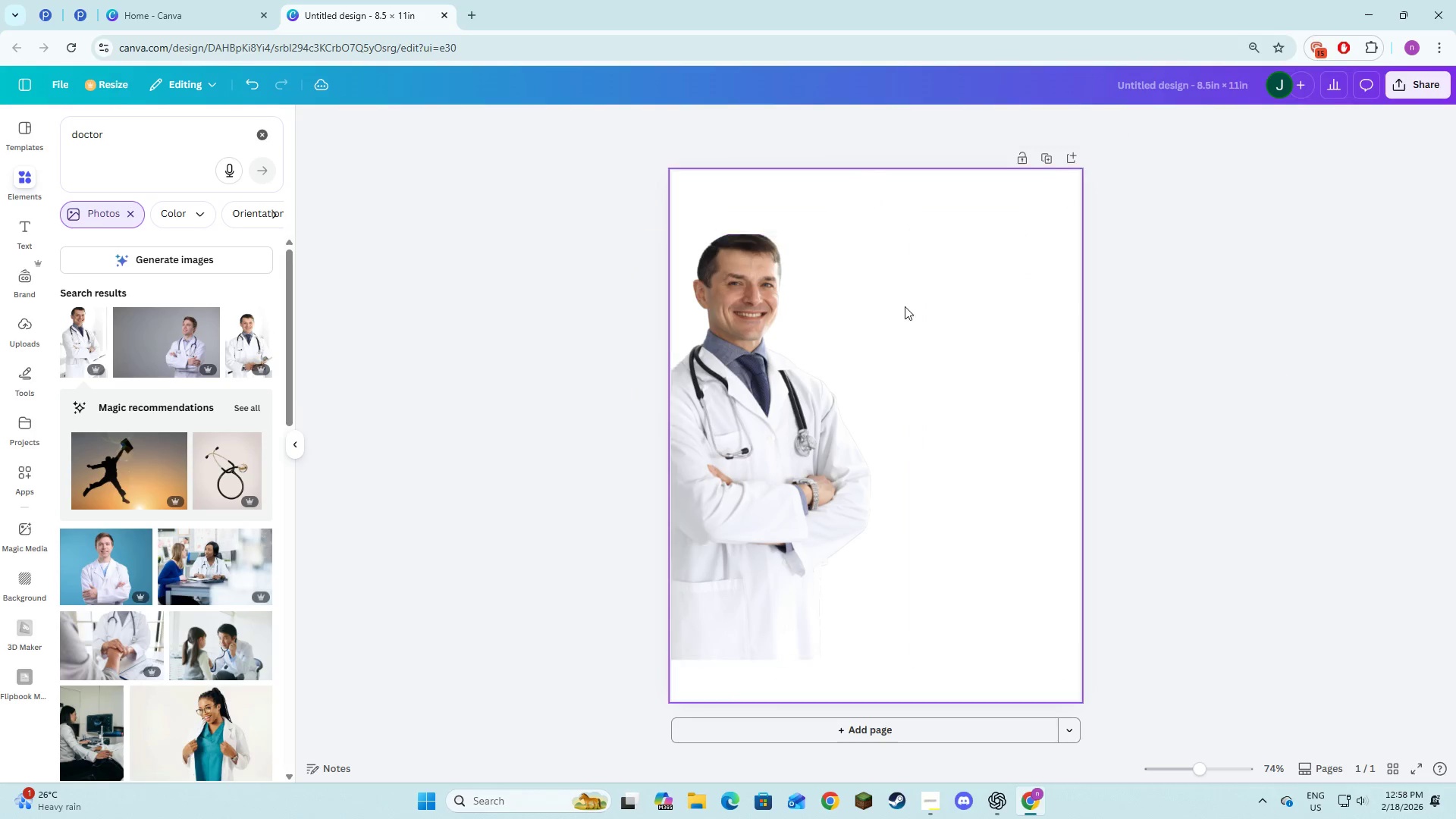 
double_click([836, 307])
 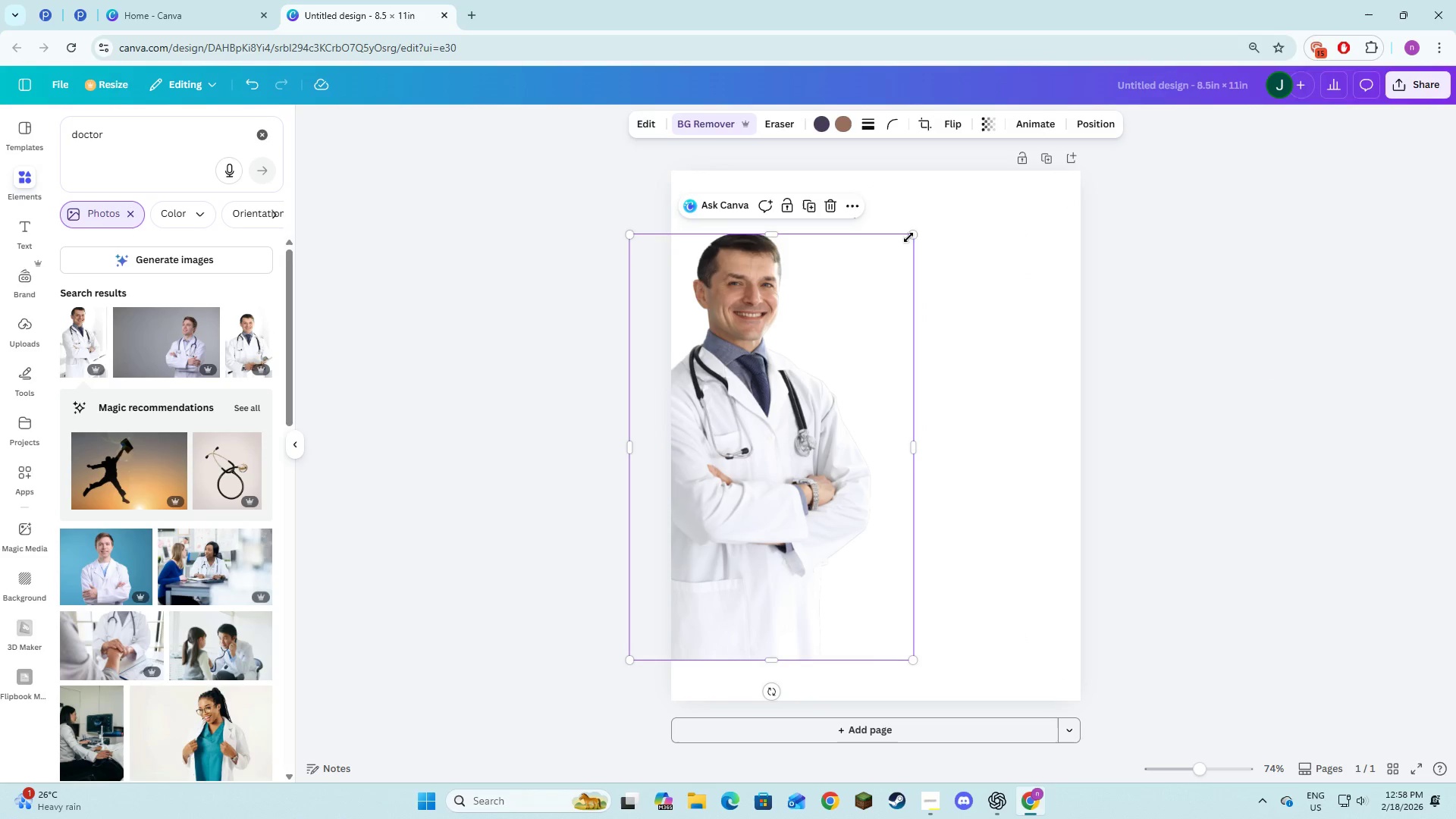 
left_click_drag(start_coordinate=[908, 237], to_coordinate=[899, 260])
 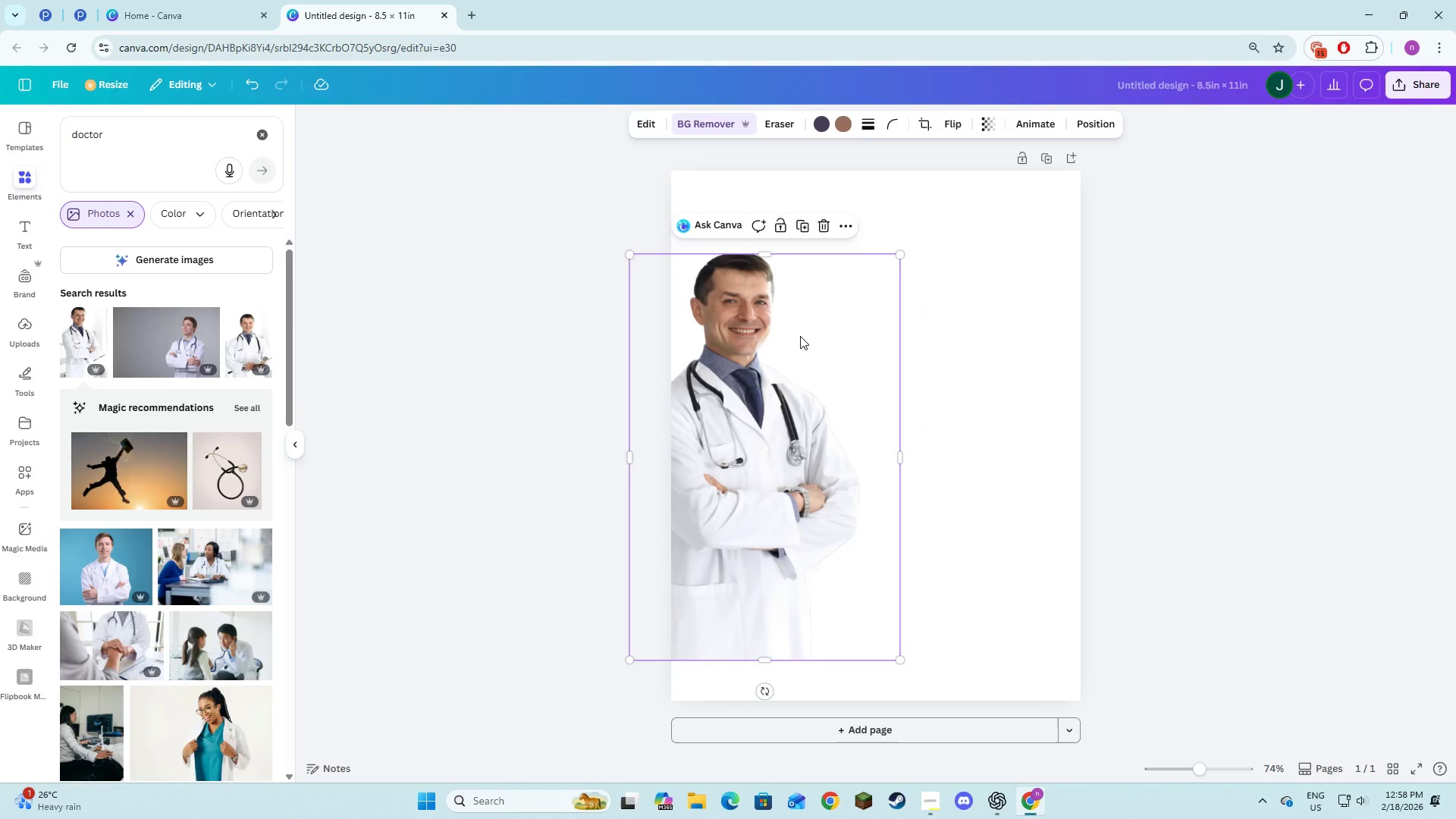 
left_click_drag(start_coordinate=[800, 336], to_coordinate=[818, 299])
 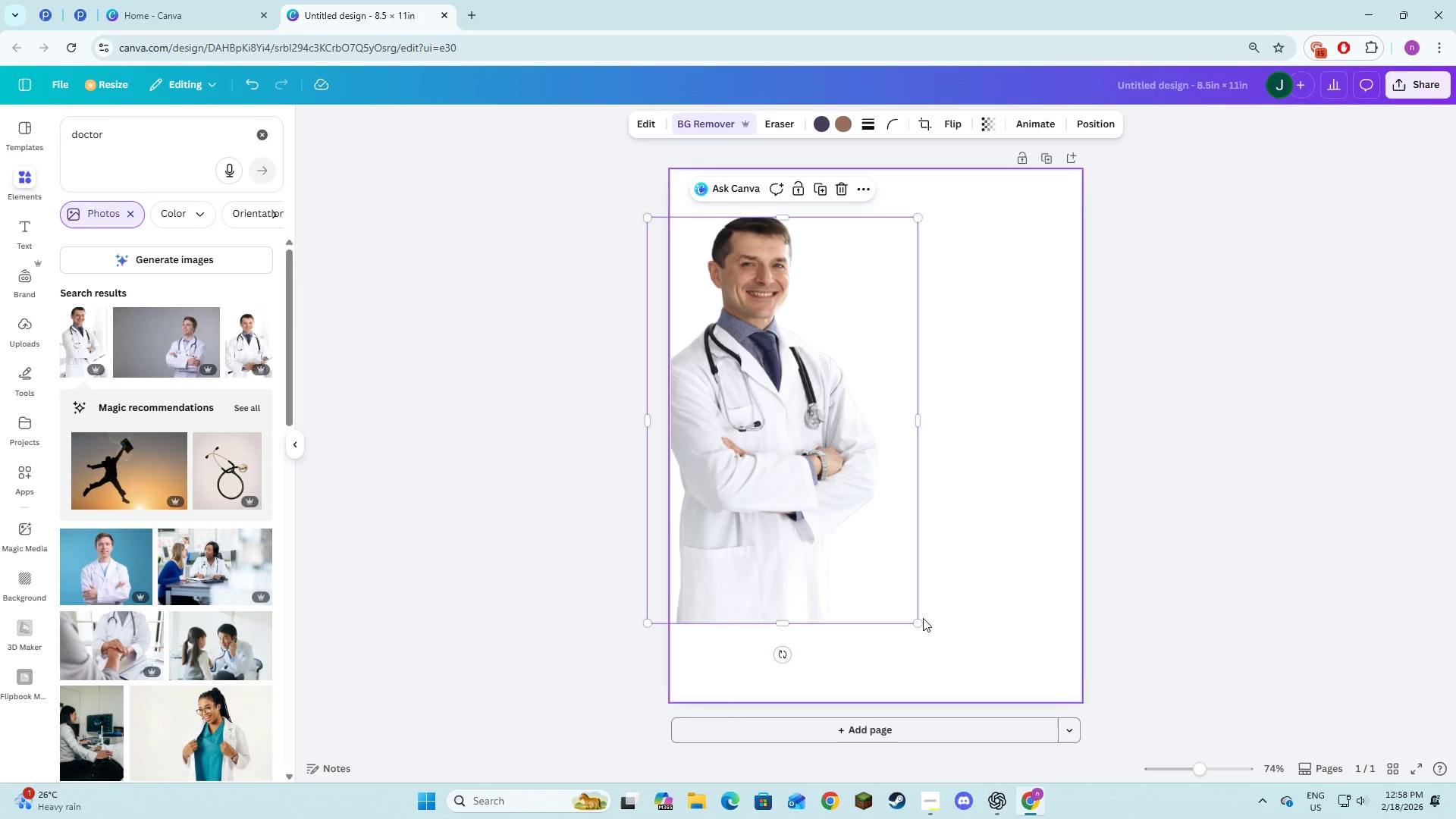 
left_click_drag(start_coordinate=[919, 621], to_coordinate=[941, 661])
 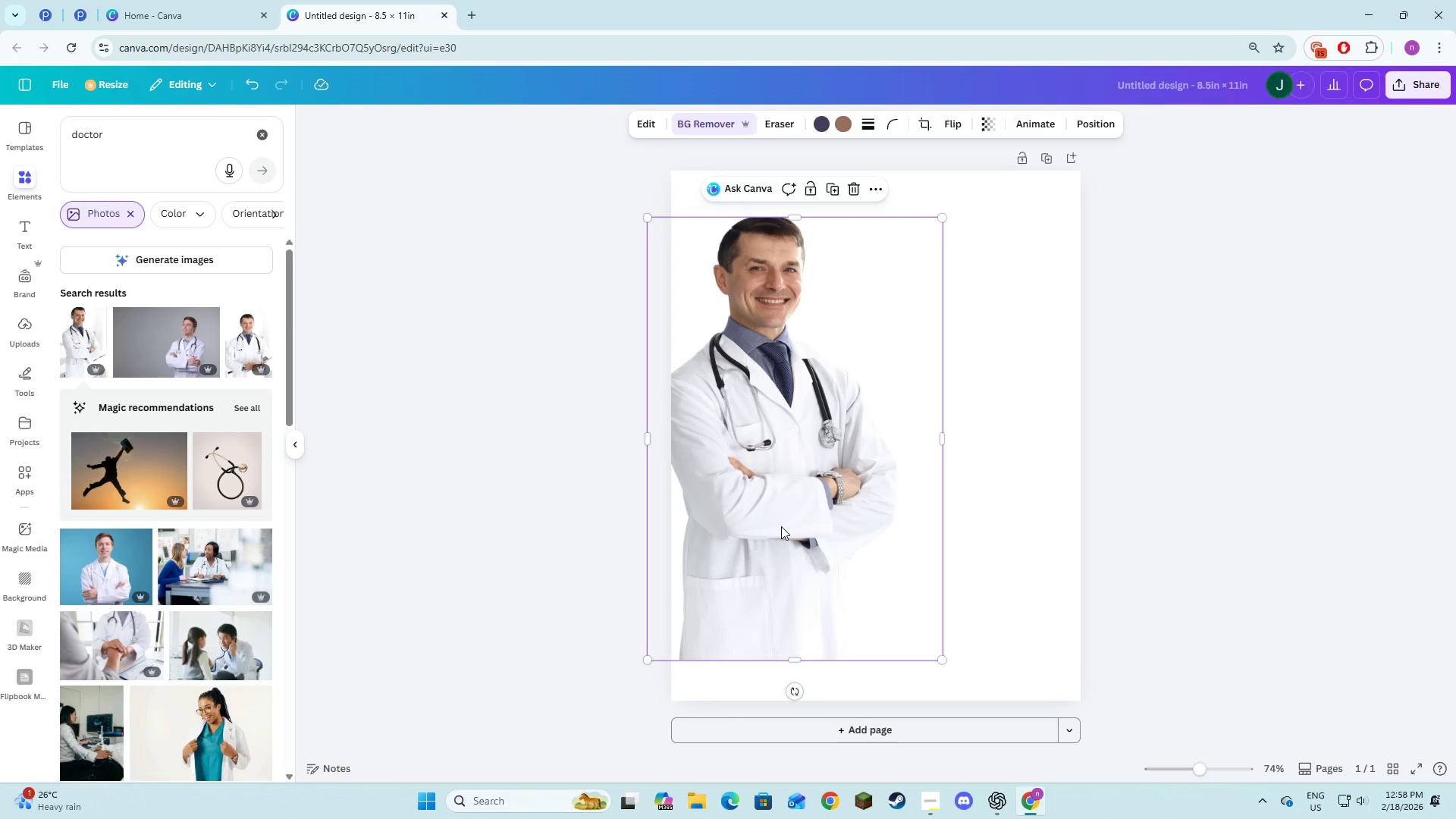 
left_click_drag(start_coordinate=[781, 526], to_coordinate=[785, 534])
 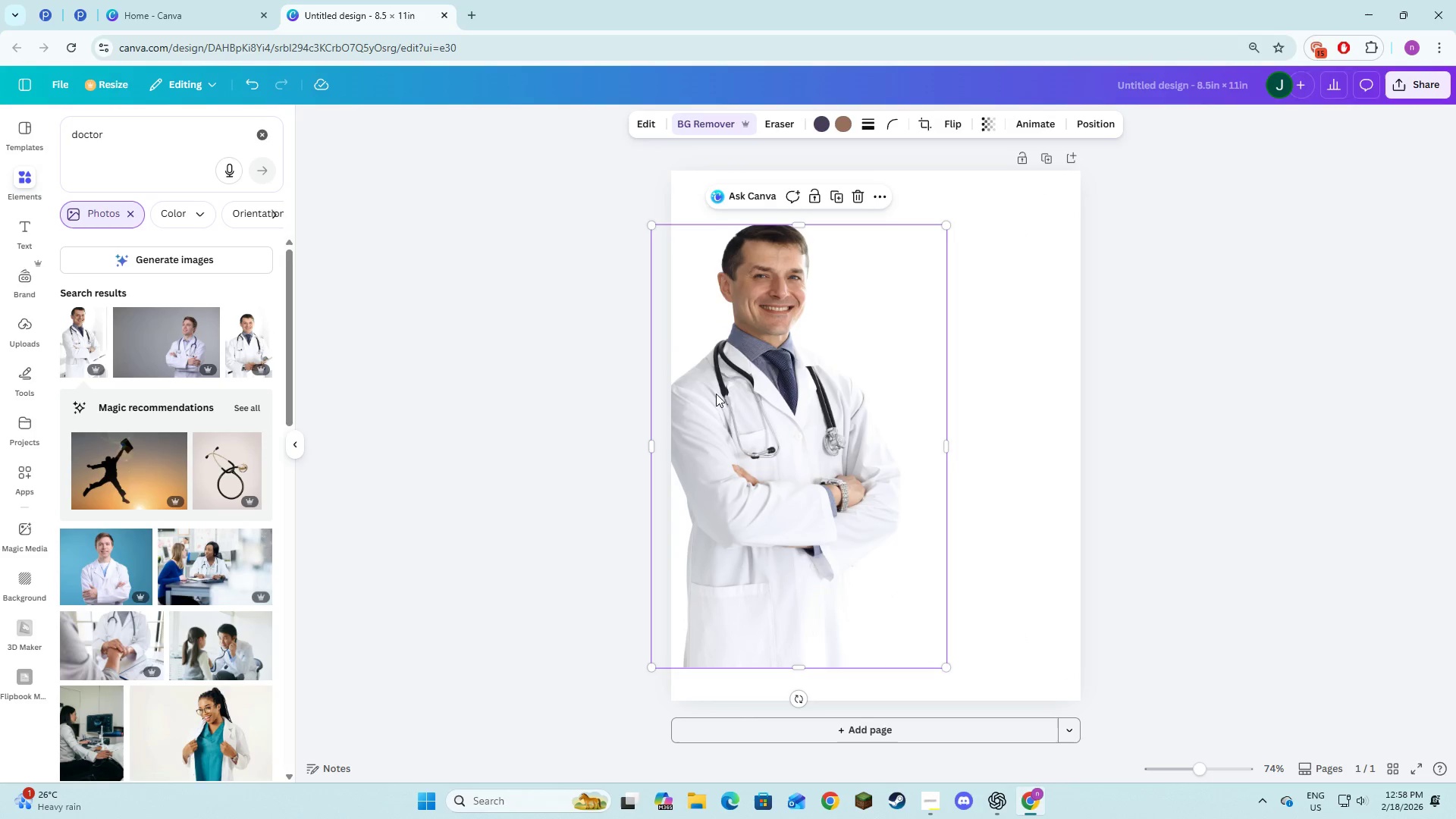 
left_click_drag(start_coordinate=[760, 421], to_coordinate=[776, 422])
 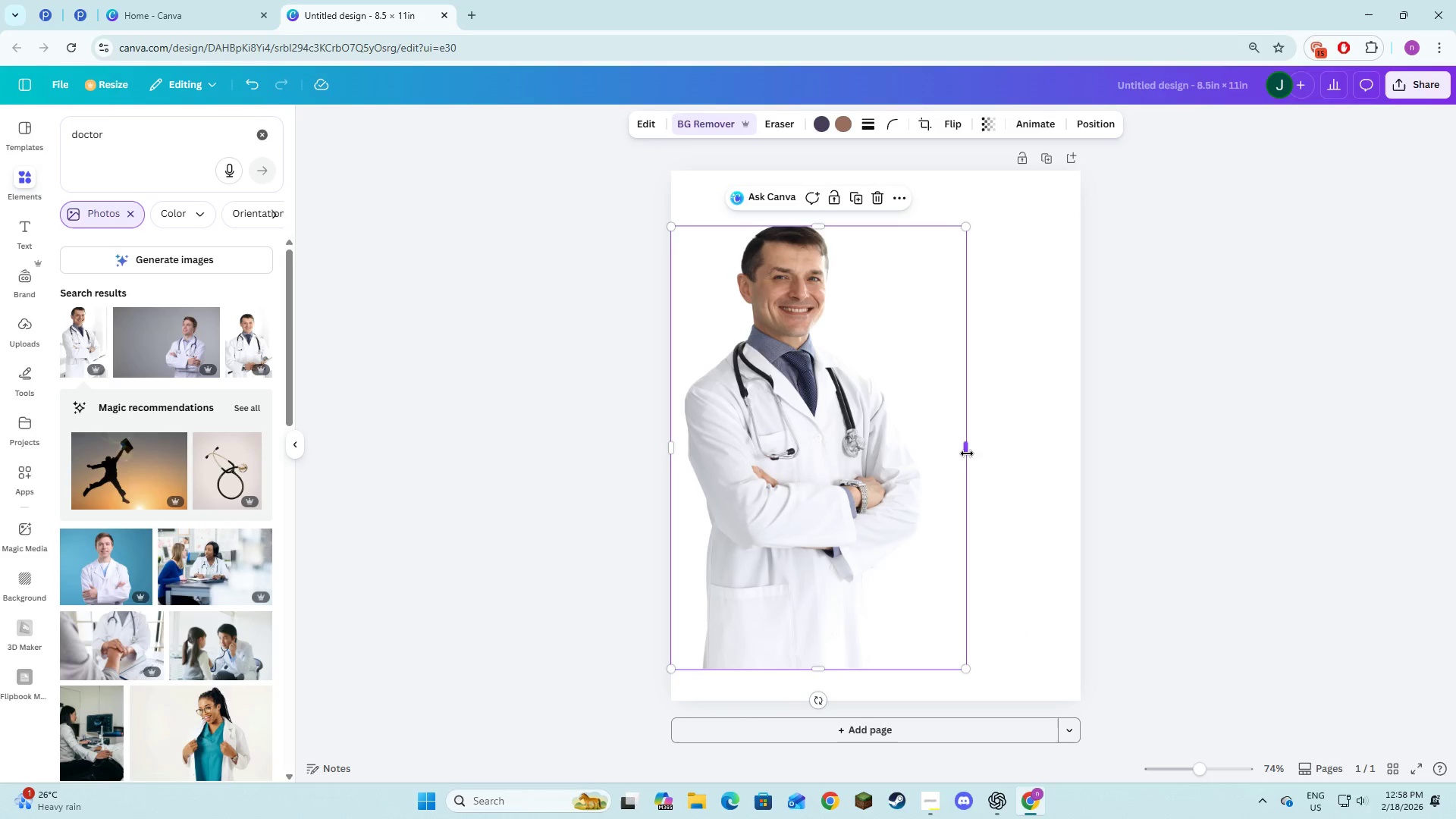 
left_click_drag(start_coordinate=[966, 450], to_coordinate=[927, 435])
 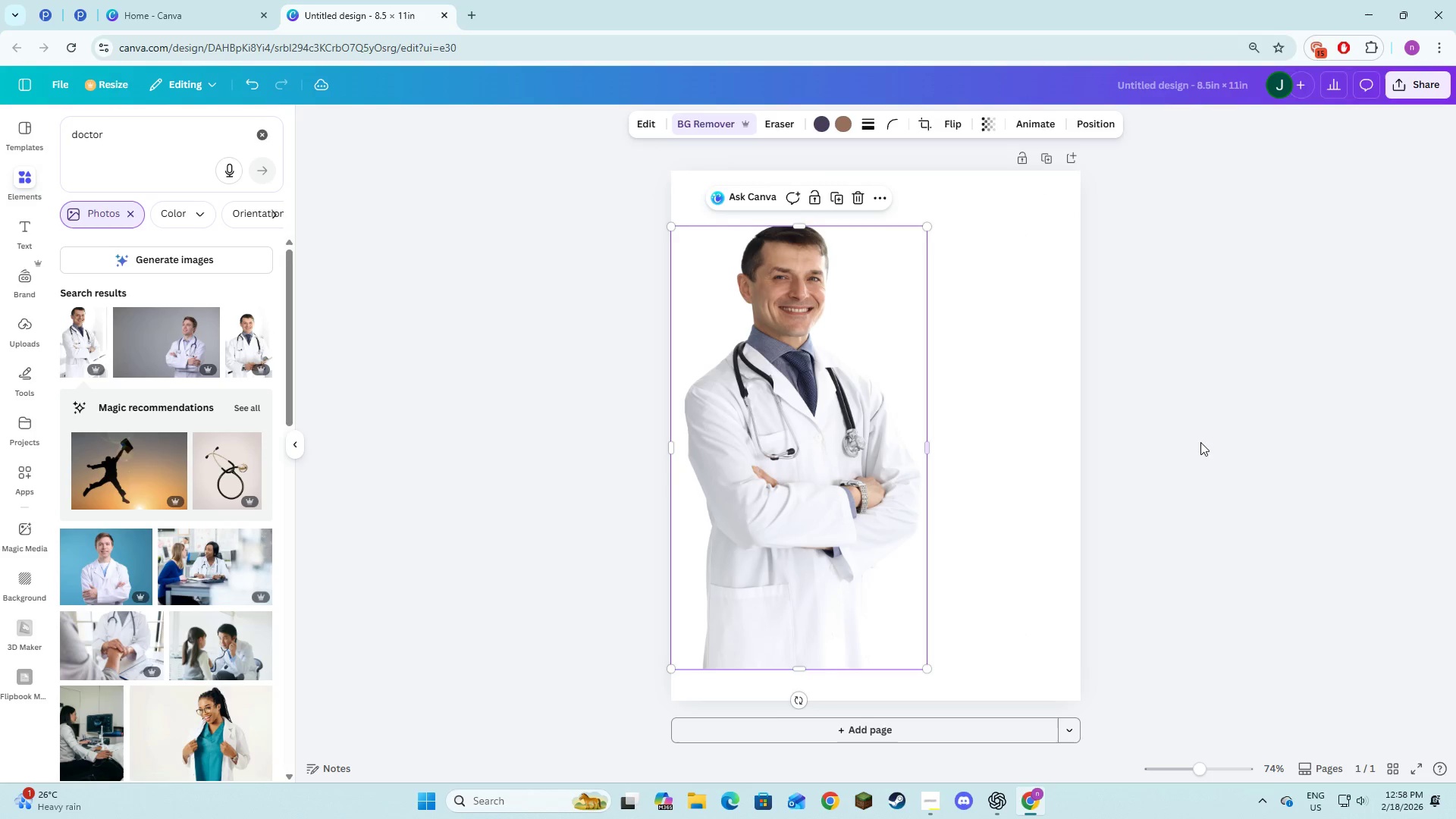 
left_click([1241, 442])
 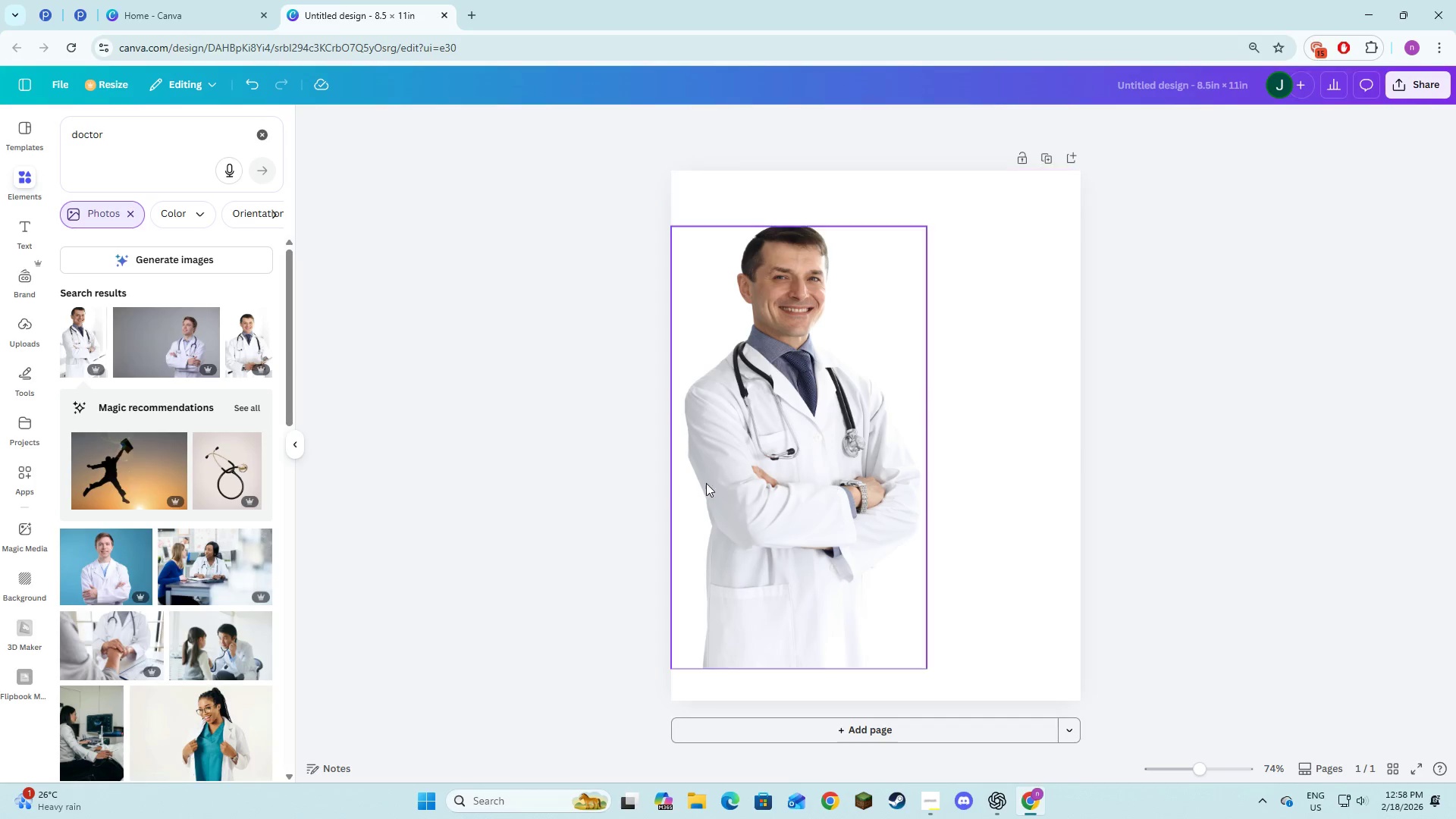 
left_click([777, 472])
 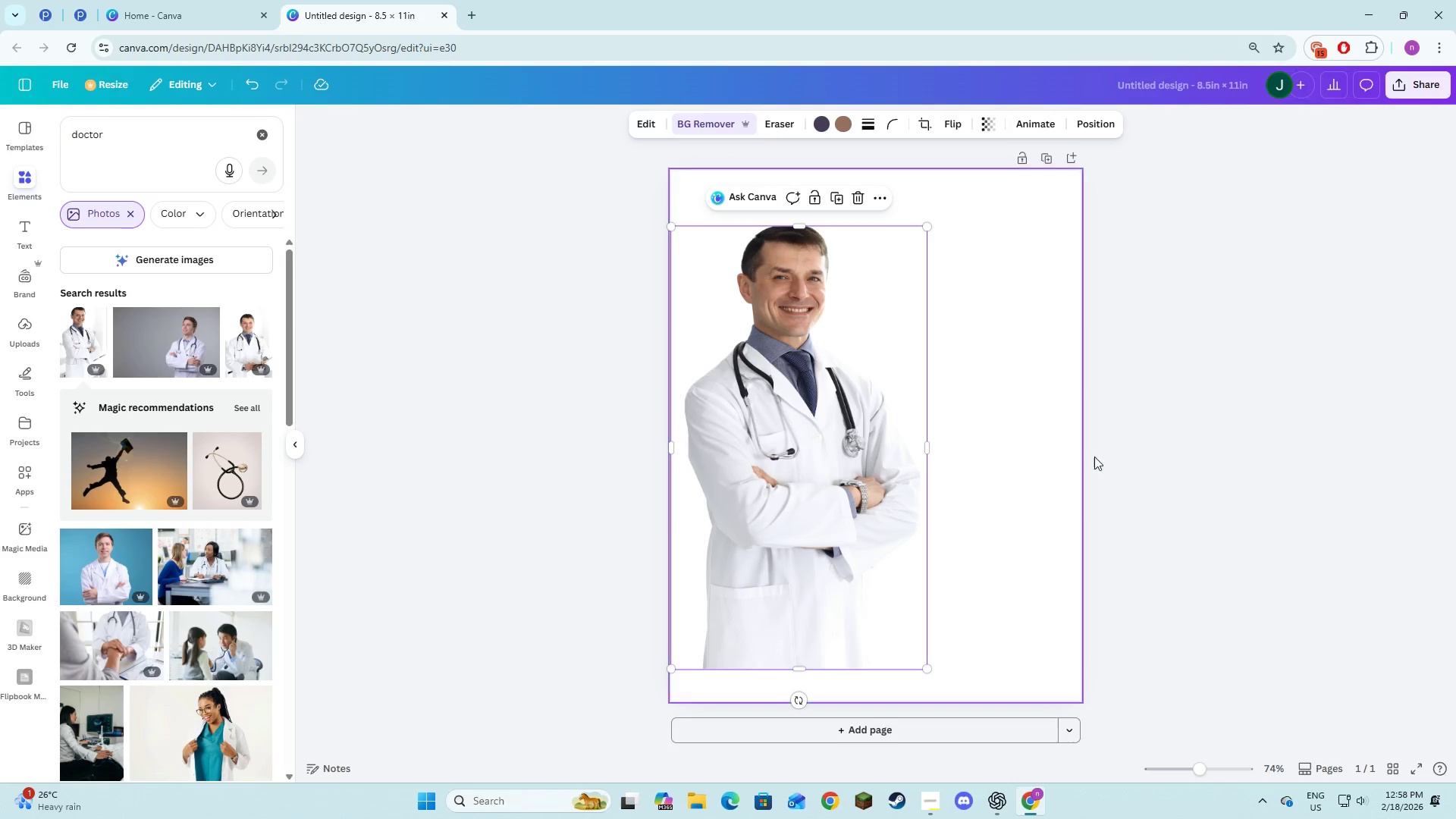 
left_click([1109, 459])
 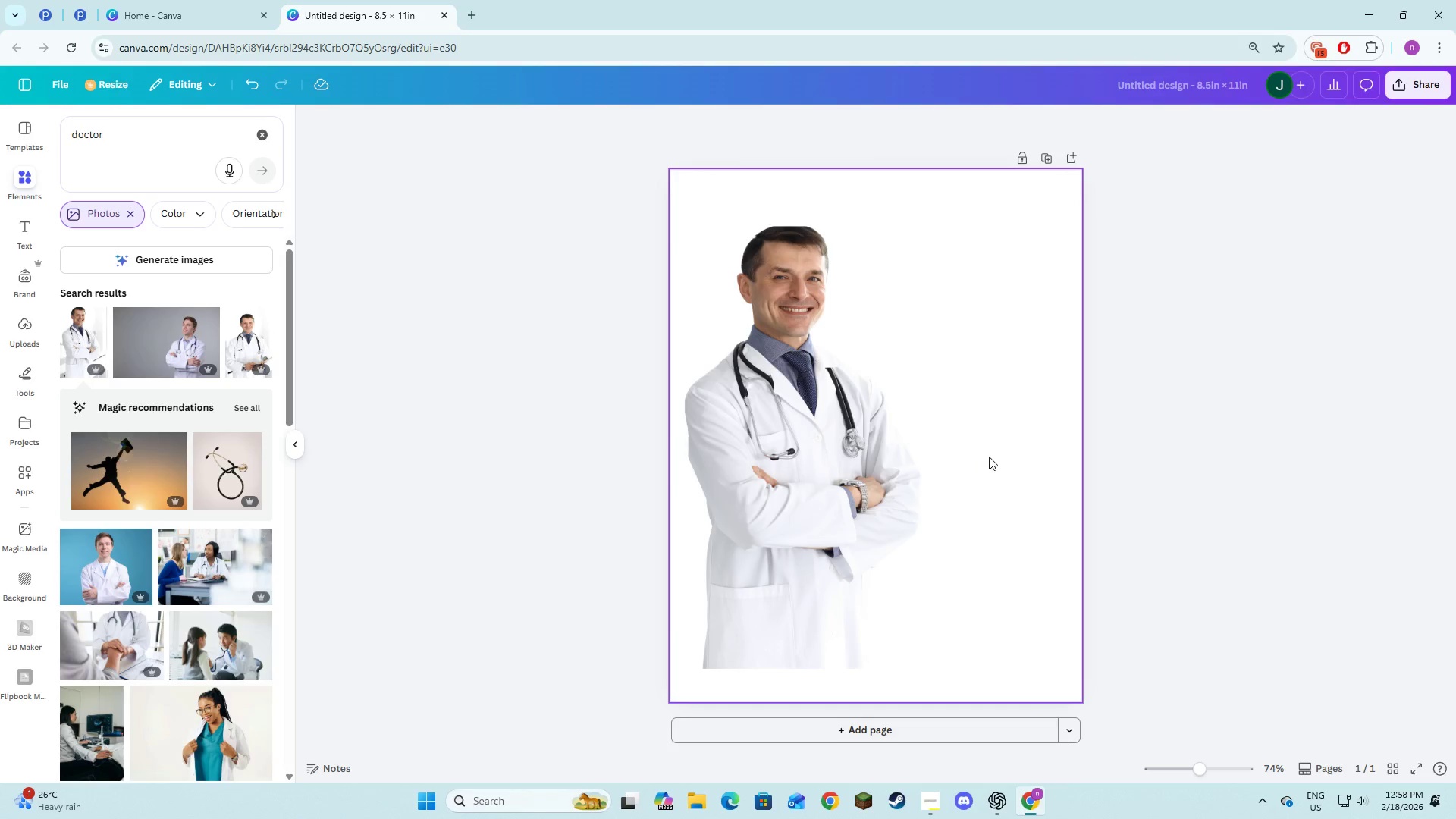 
left_click([999, 448])
 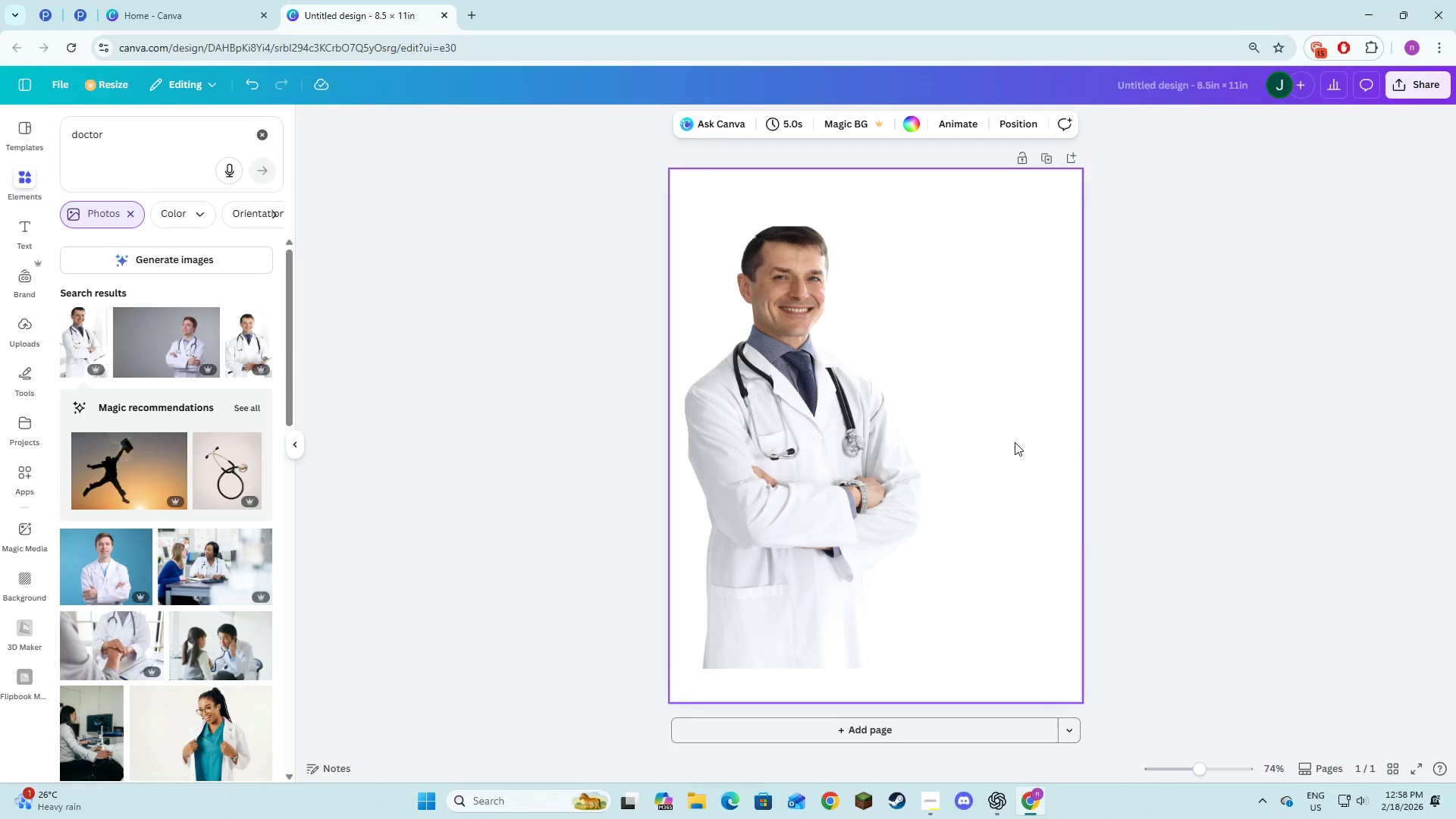 
key(Alt+AltLeft)
 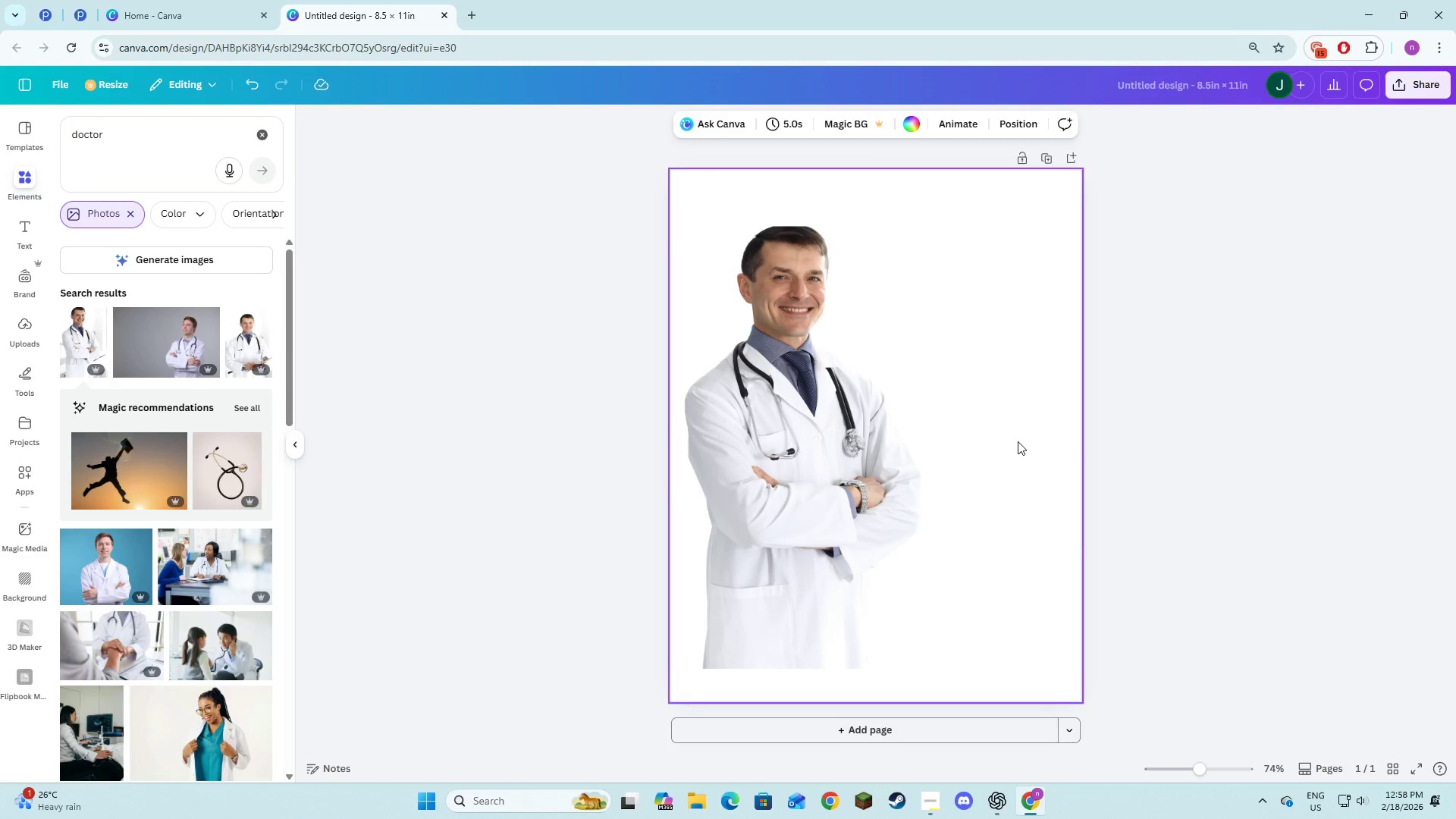 
key(Alt+Tab)